 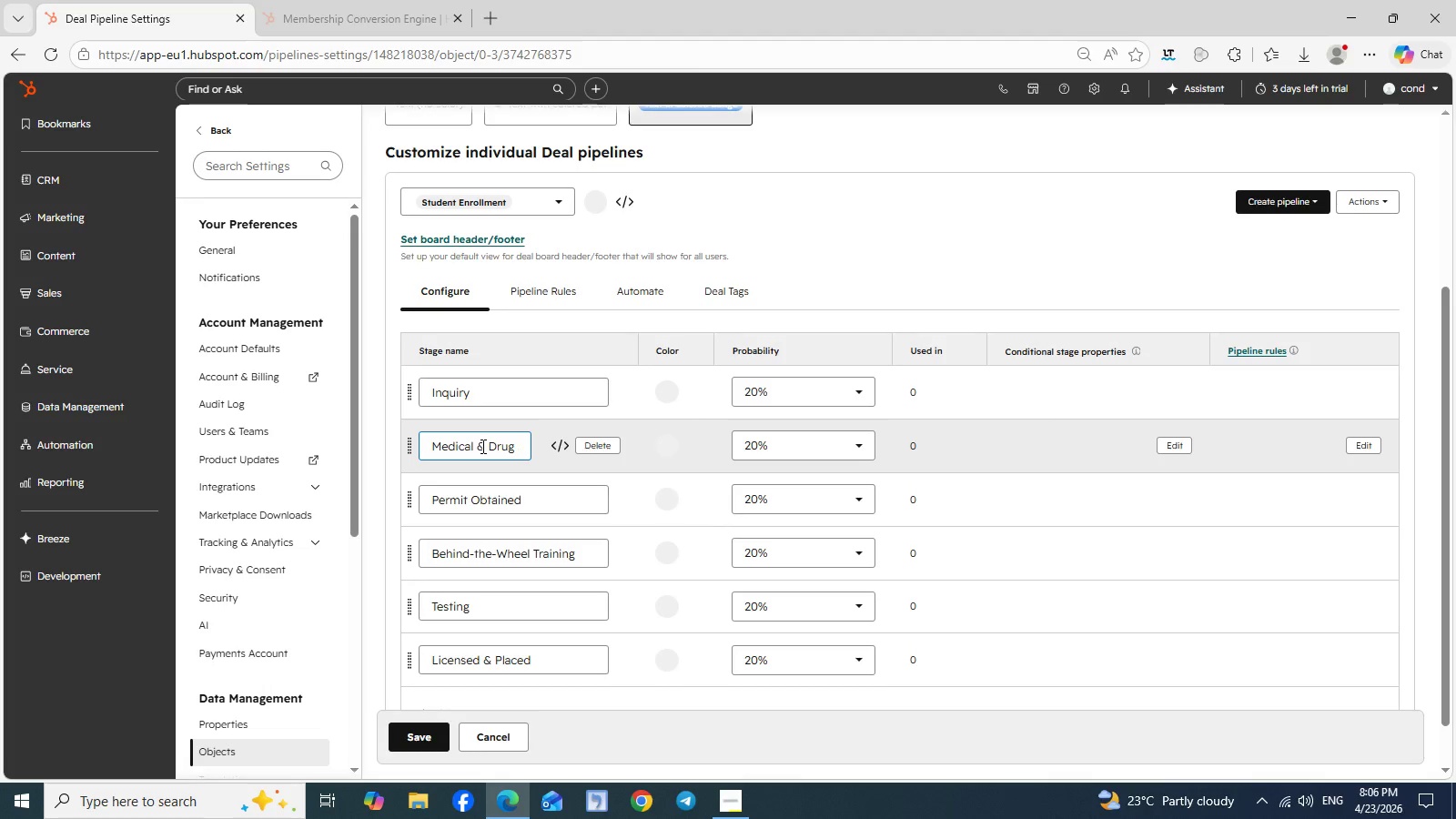 
key(ArrowRight)
 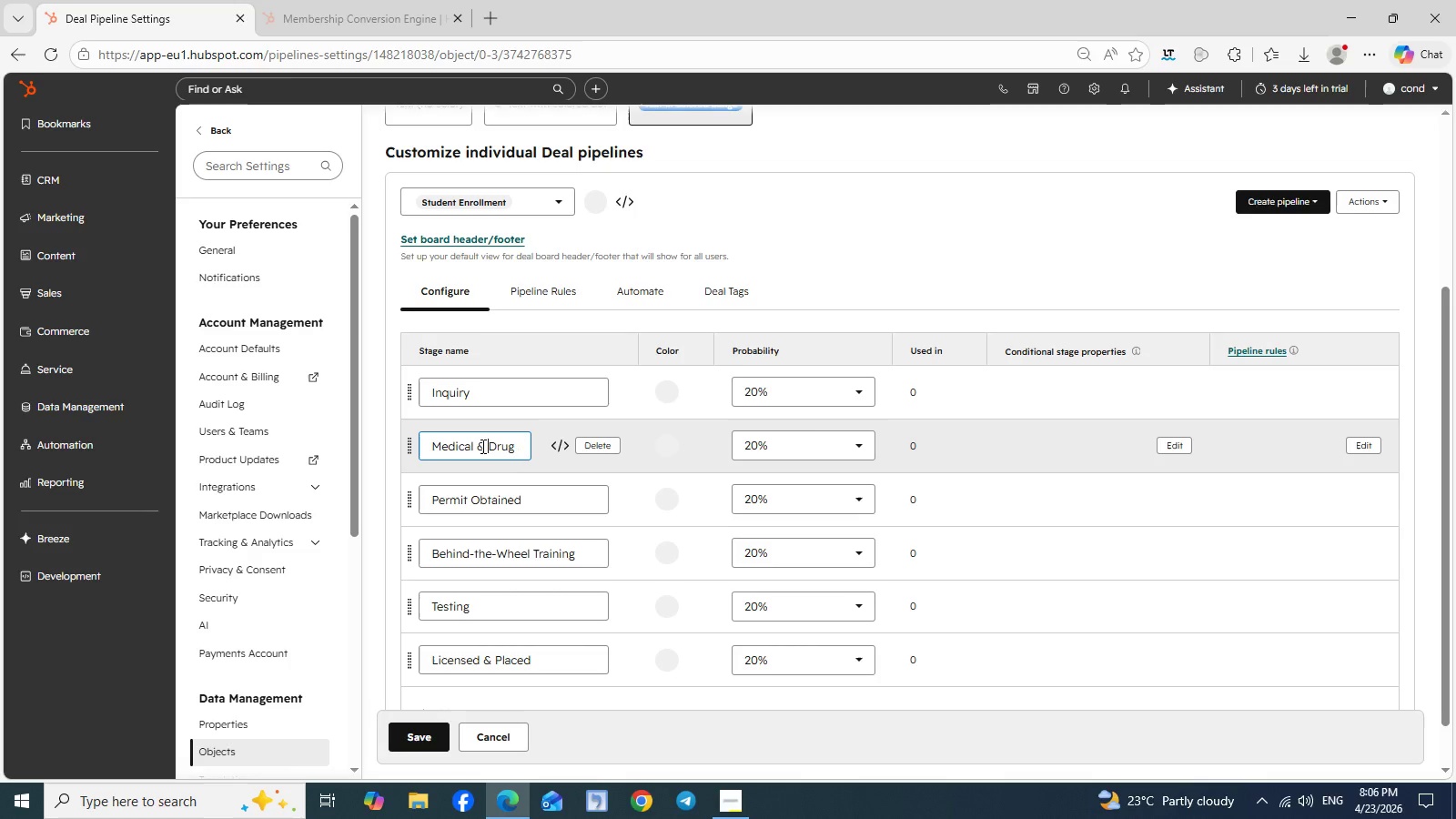 
key(Backspace)
 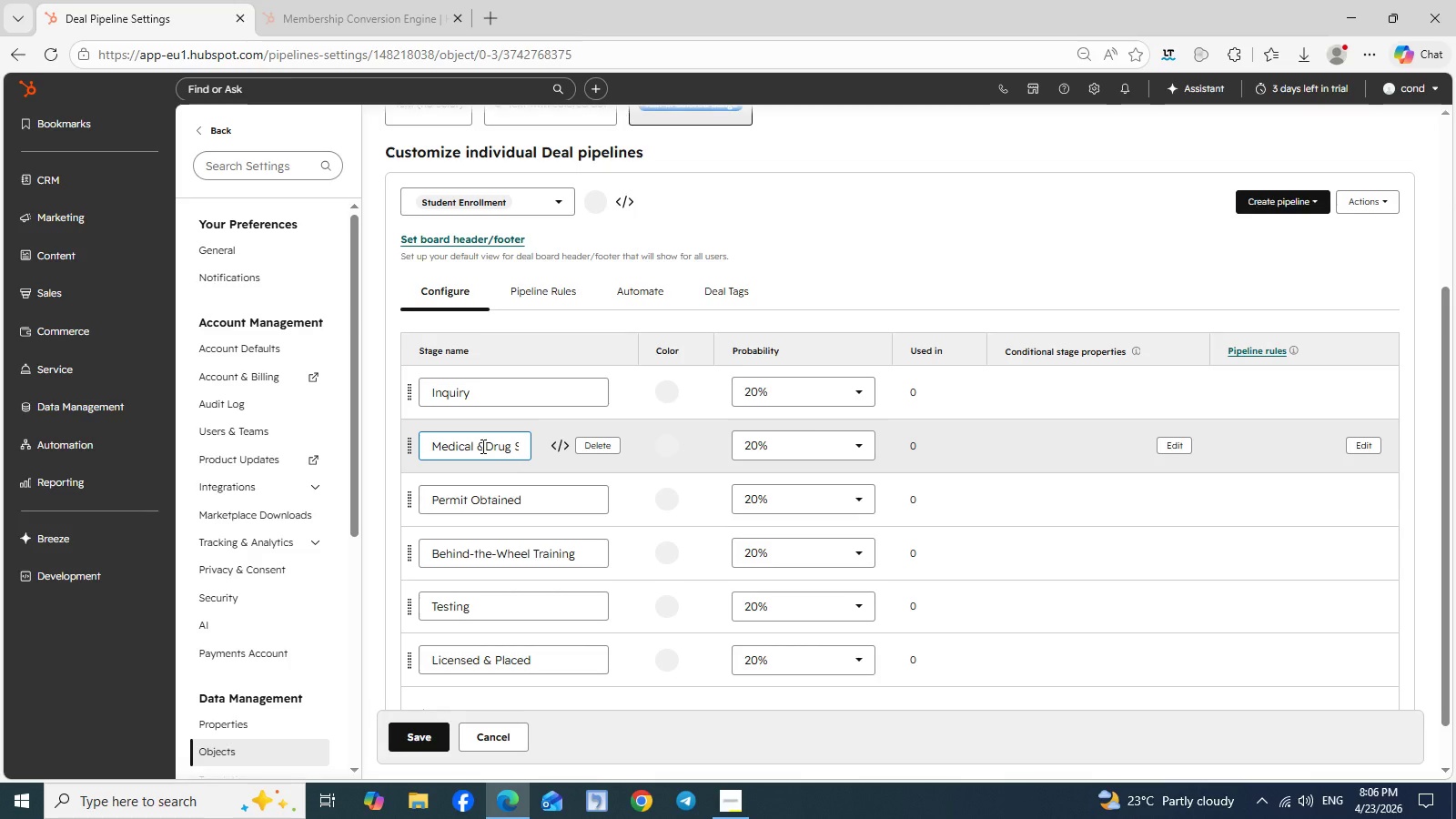 
key(Backspace)
 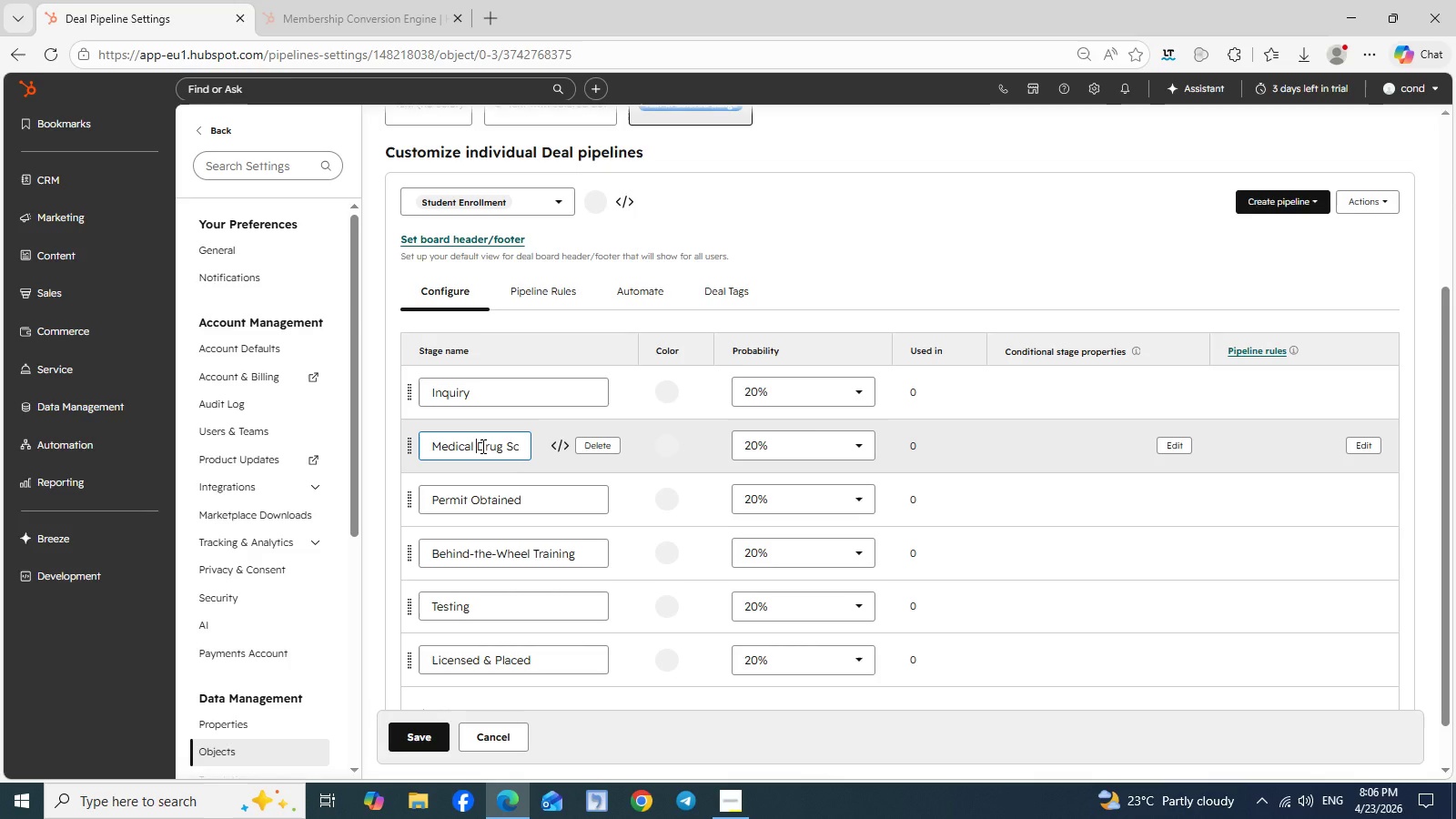 
key(Slash)
 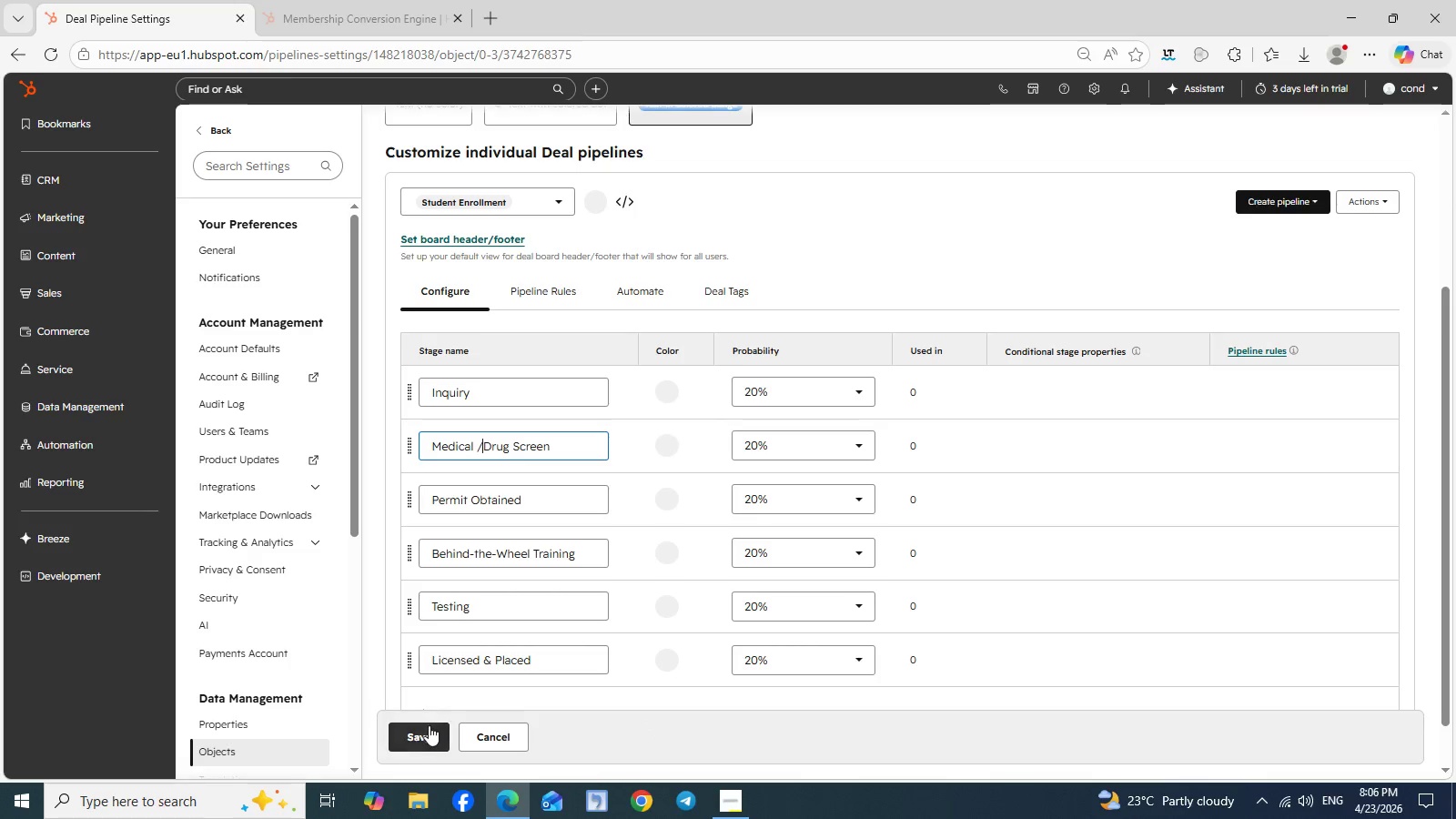 
wait(9.74)
 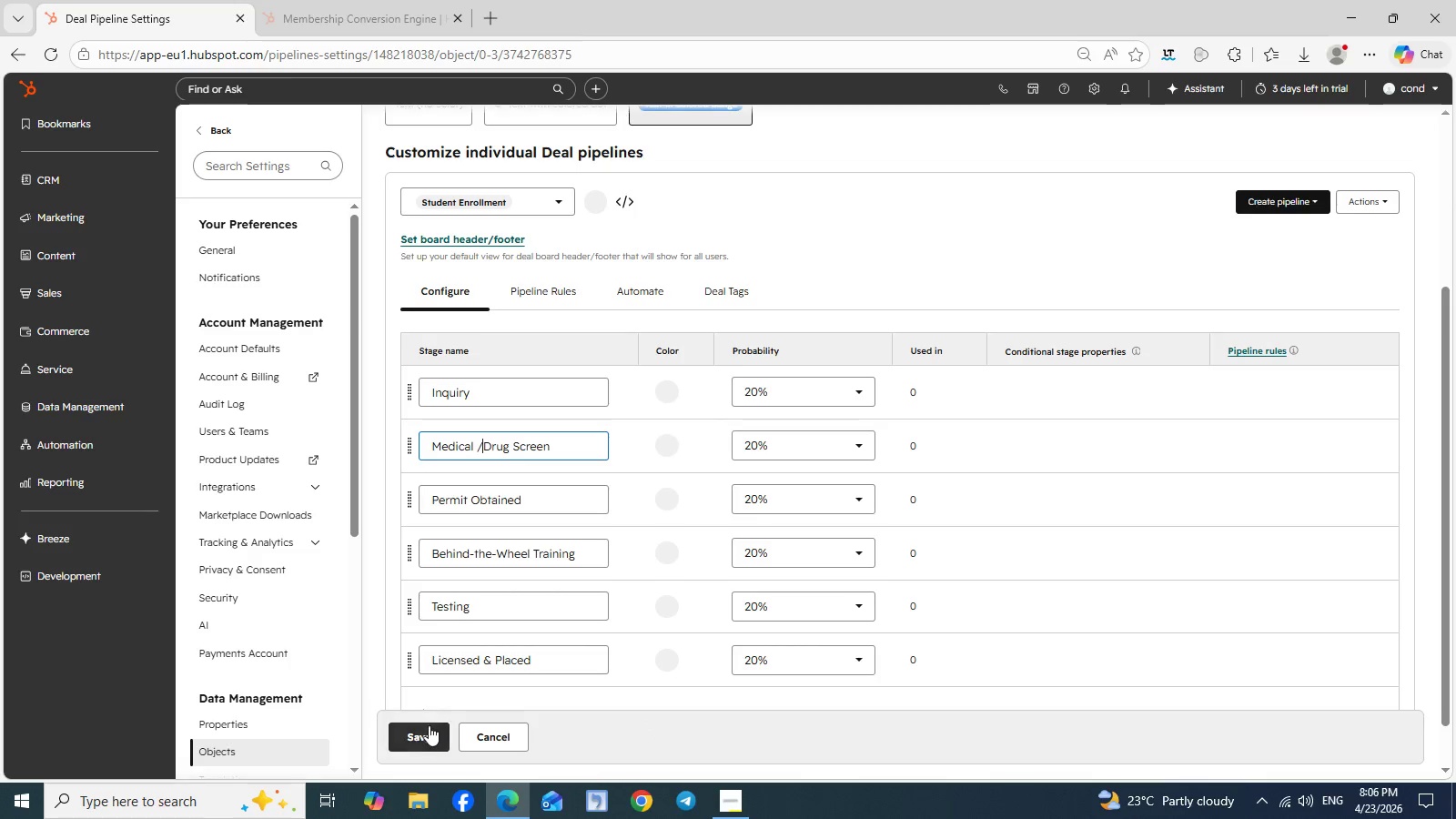 
left_click([733, 806])